 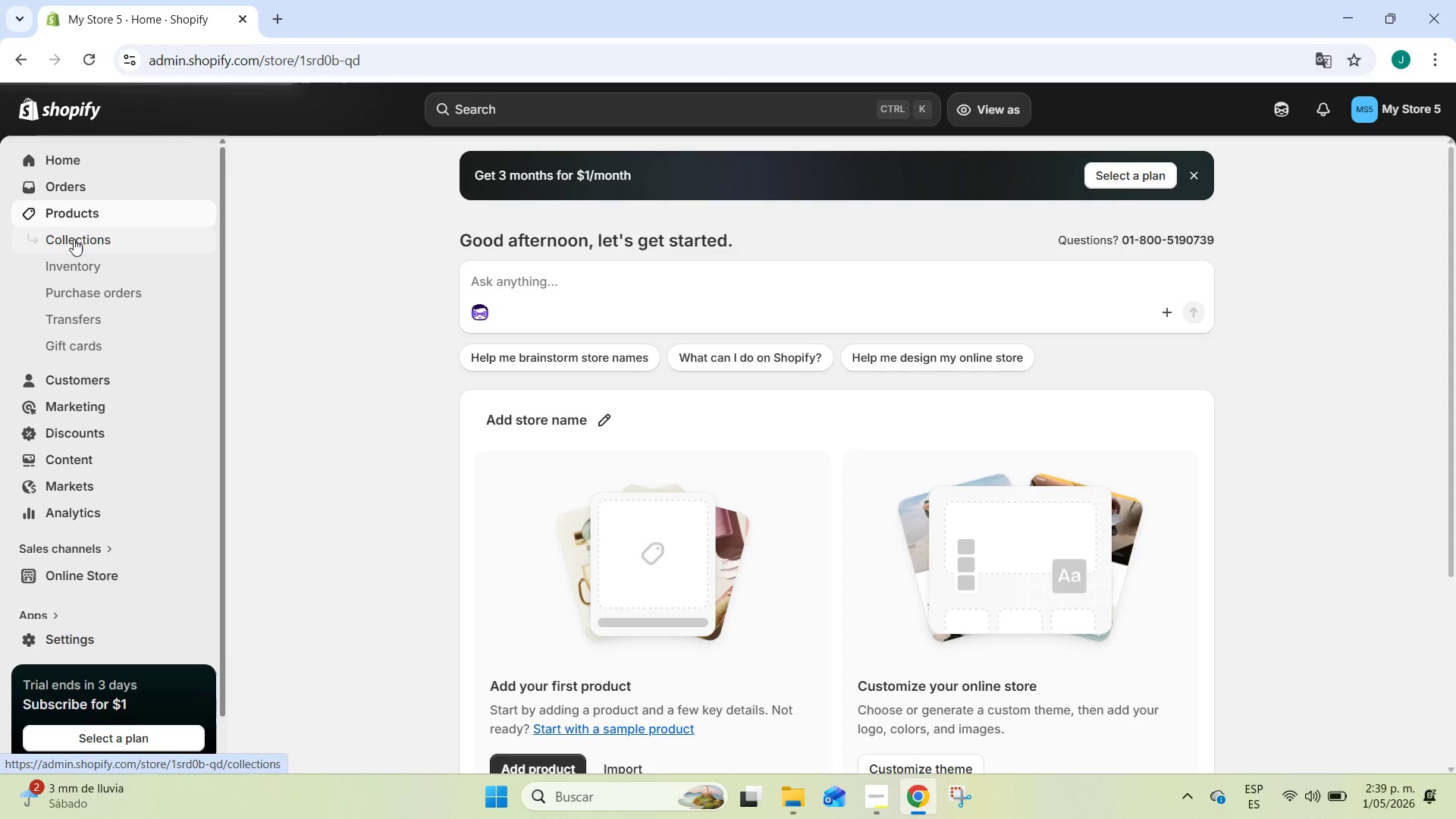 
left_click([101, 209])
 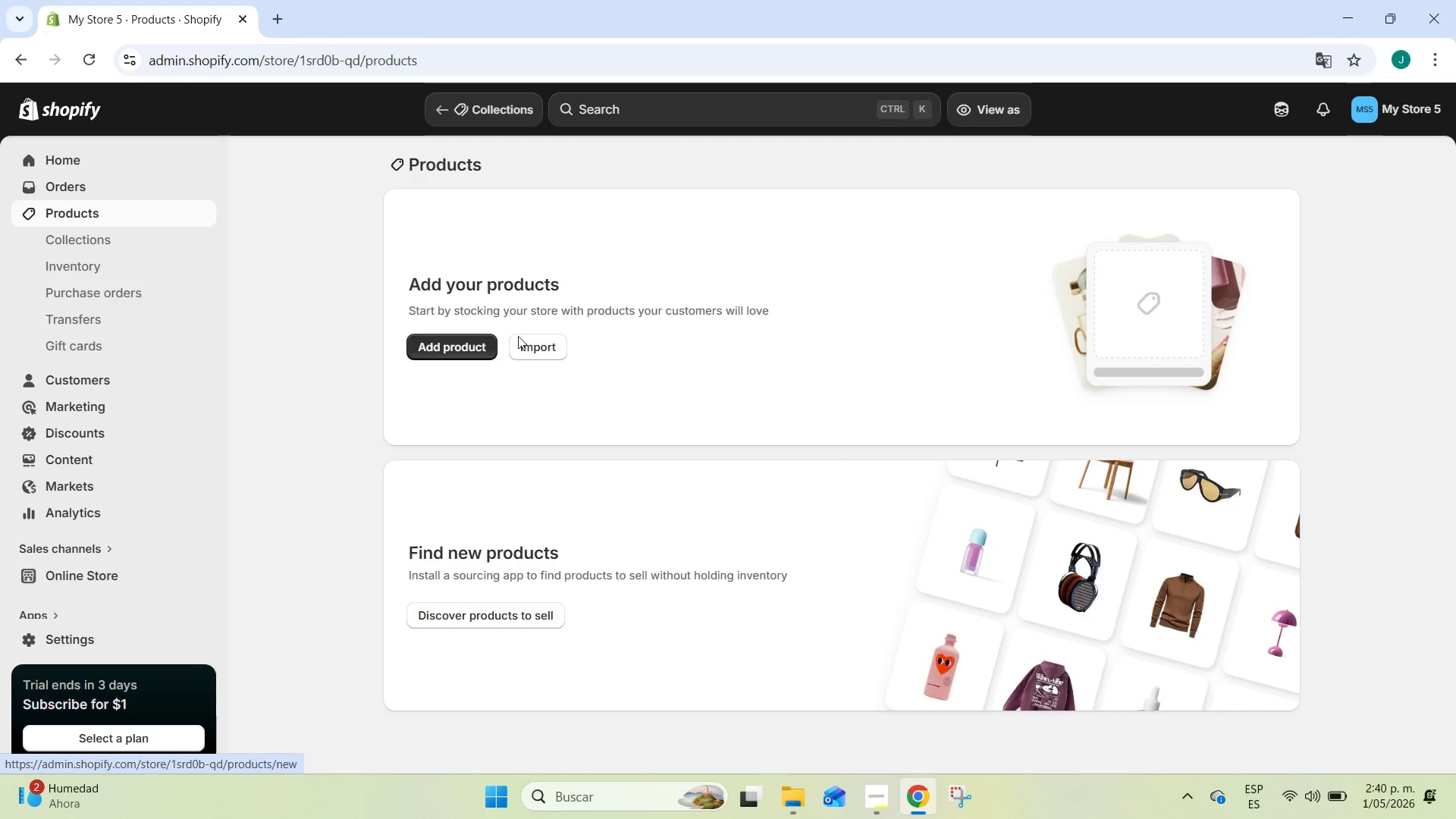 
left_click([535, 344])
 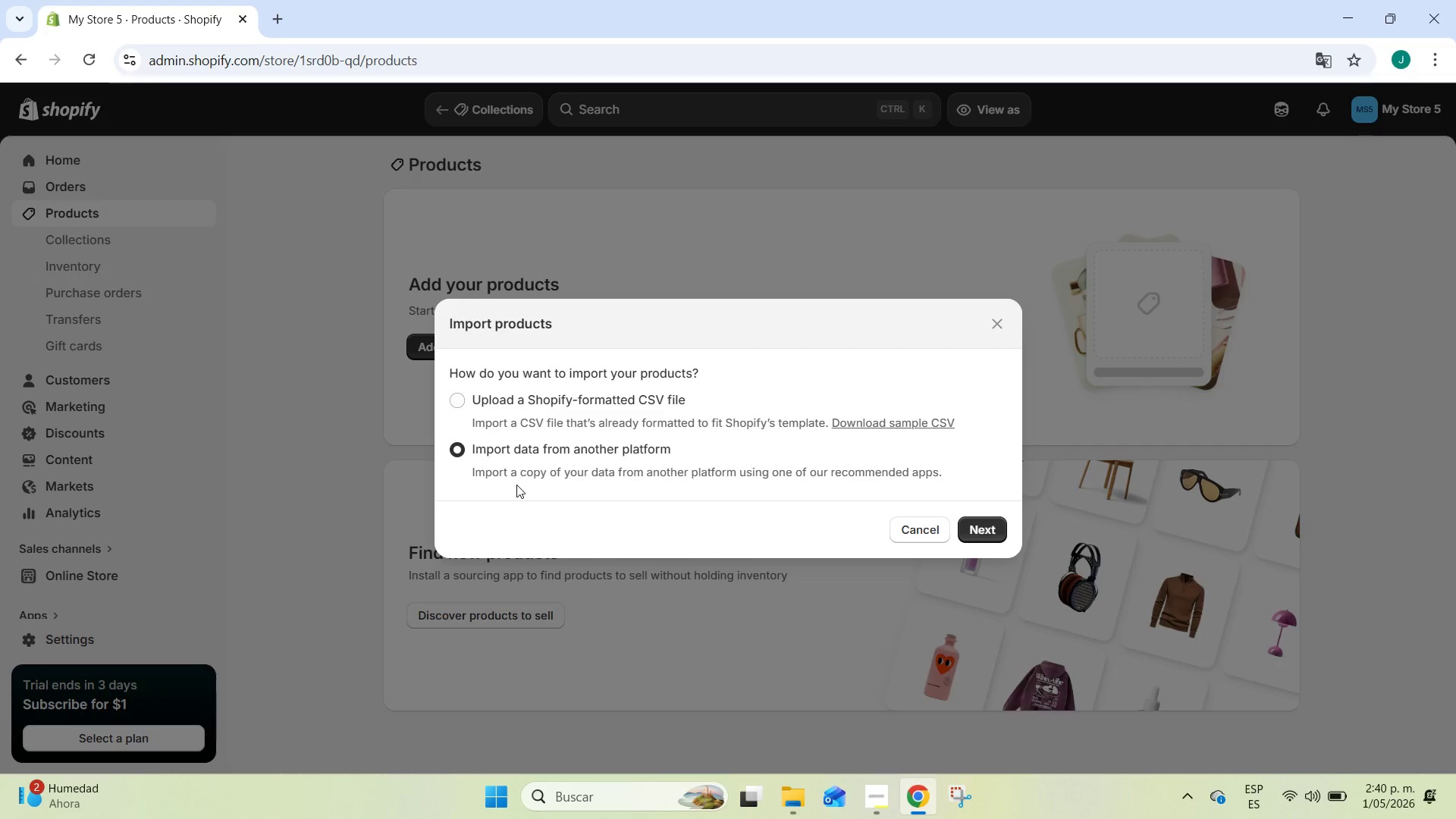 
wait(10.48)
 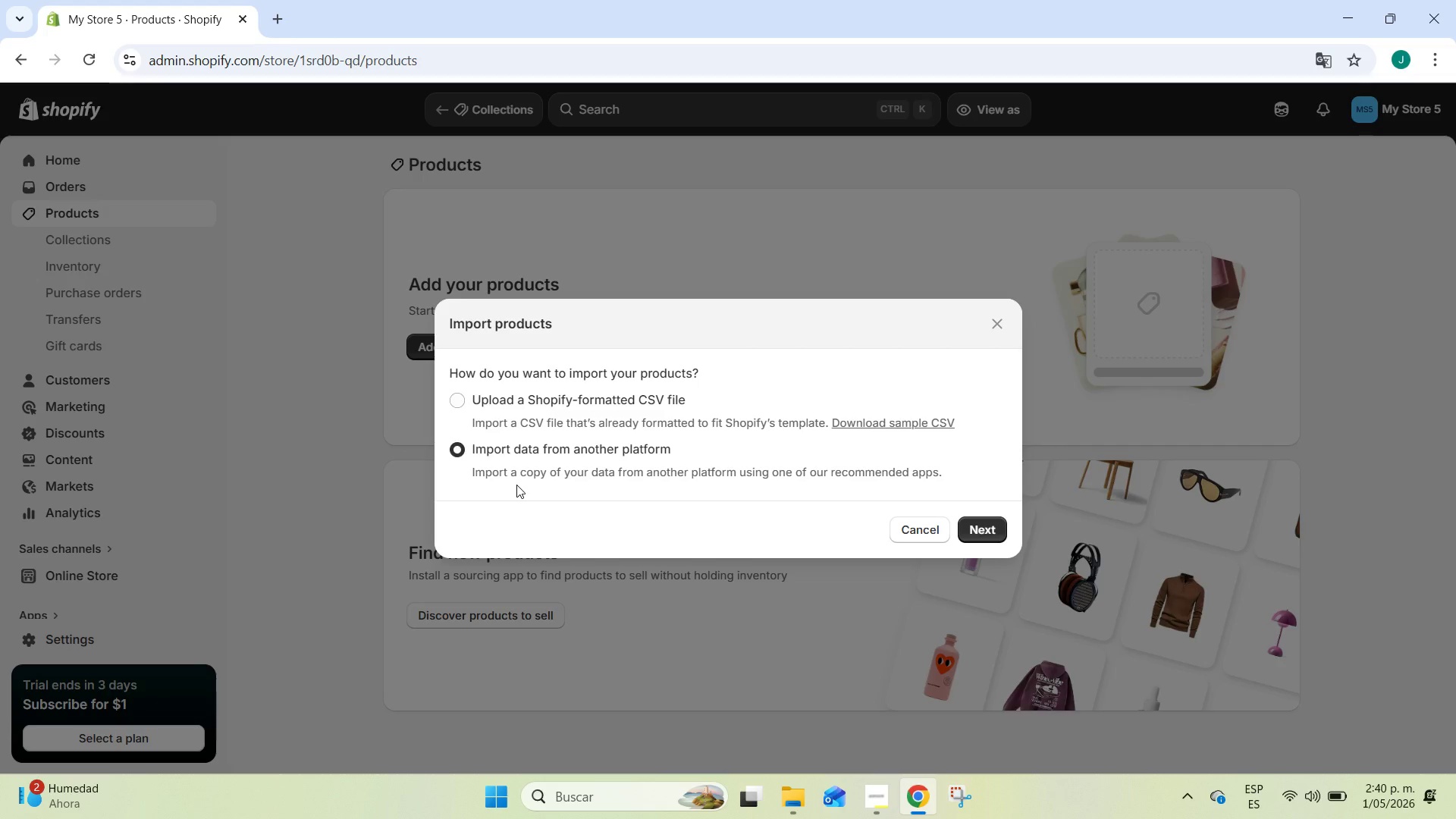 
left_click([571, 401])
 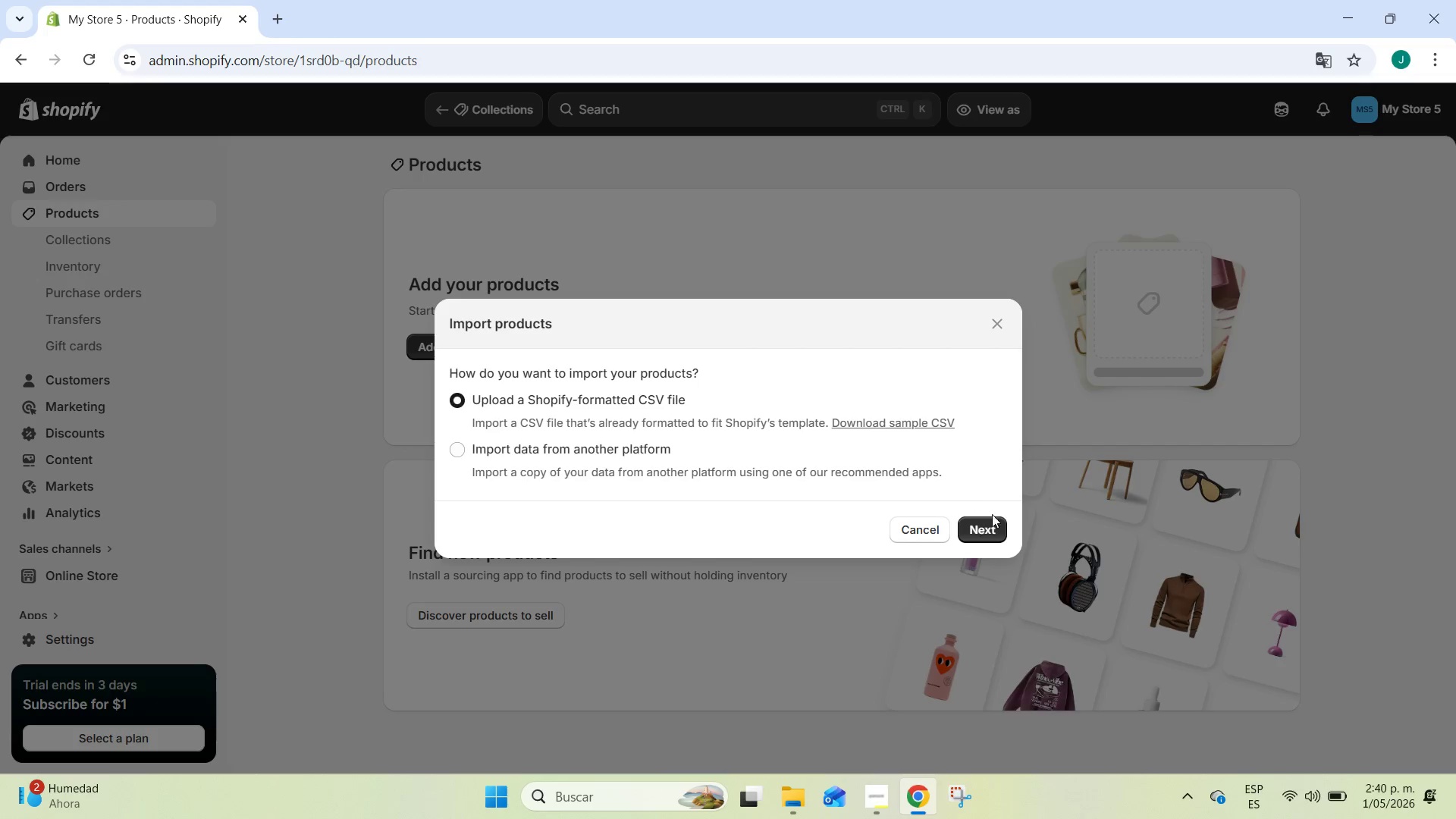 
left_click([987, 534])
 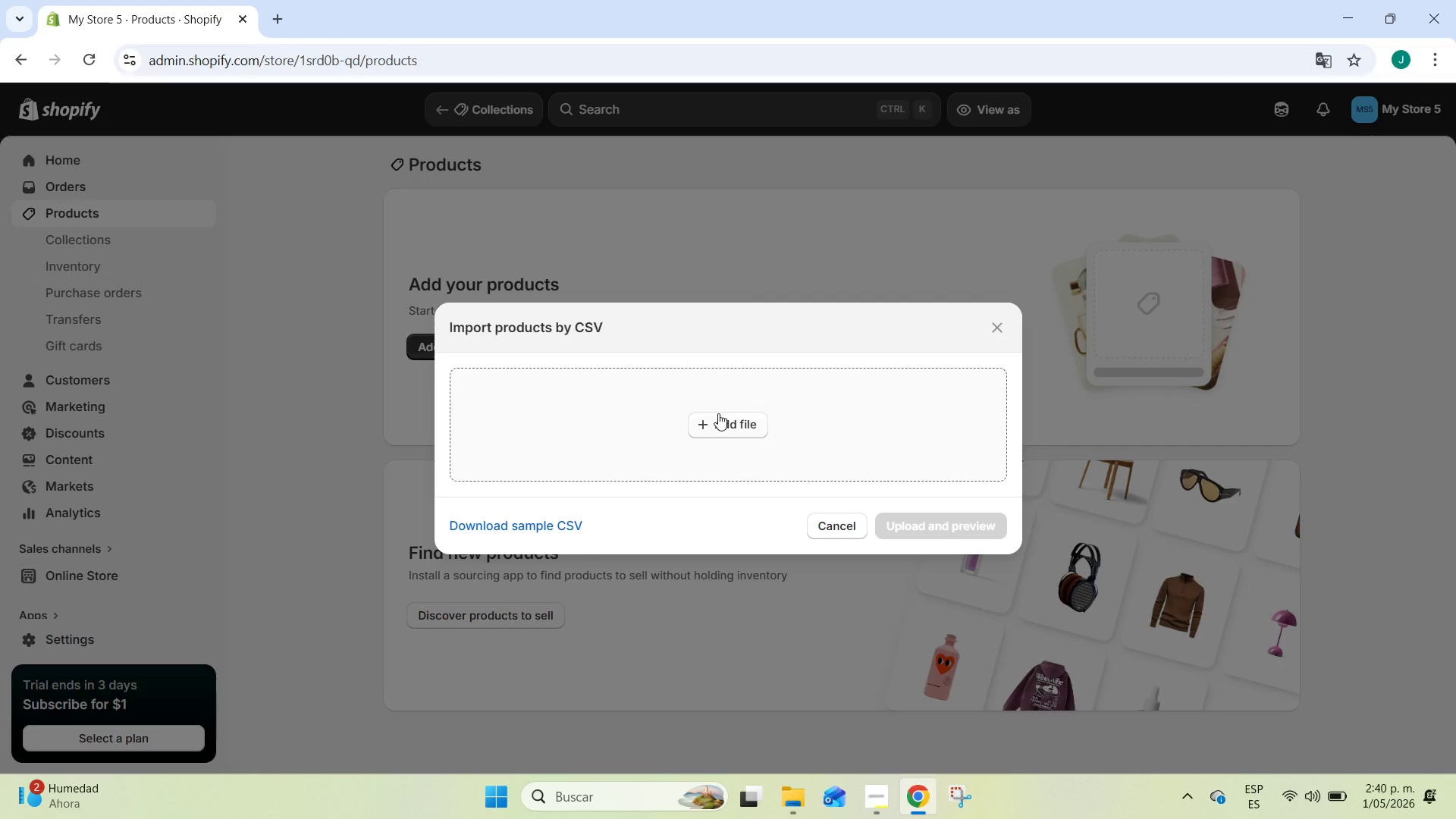 
left_click([718, 413])
 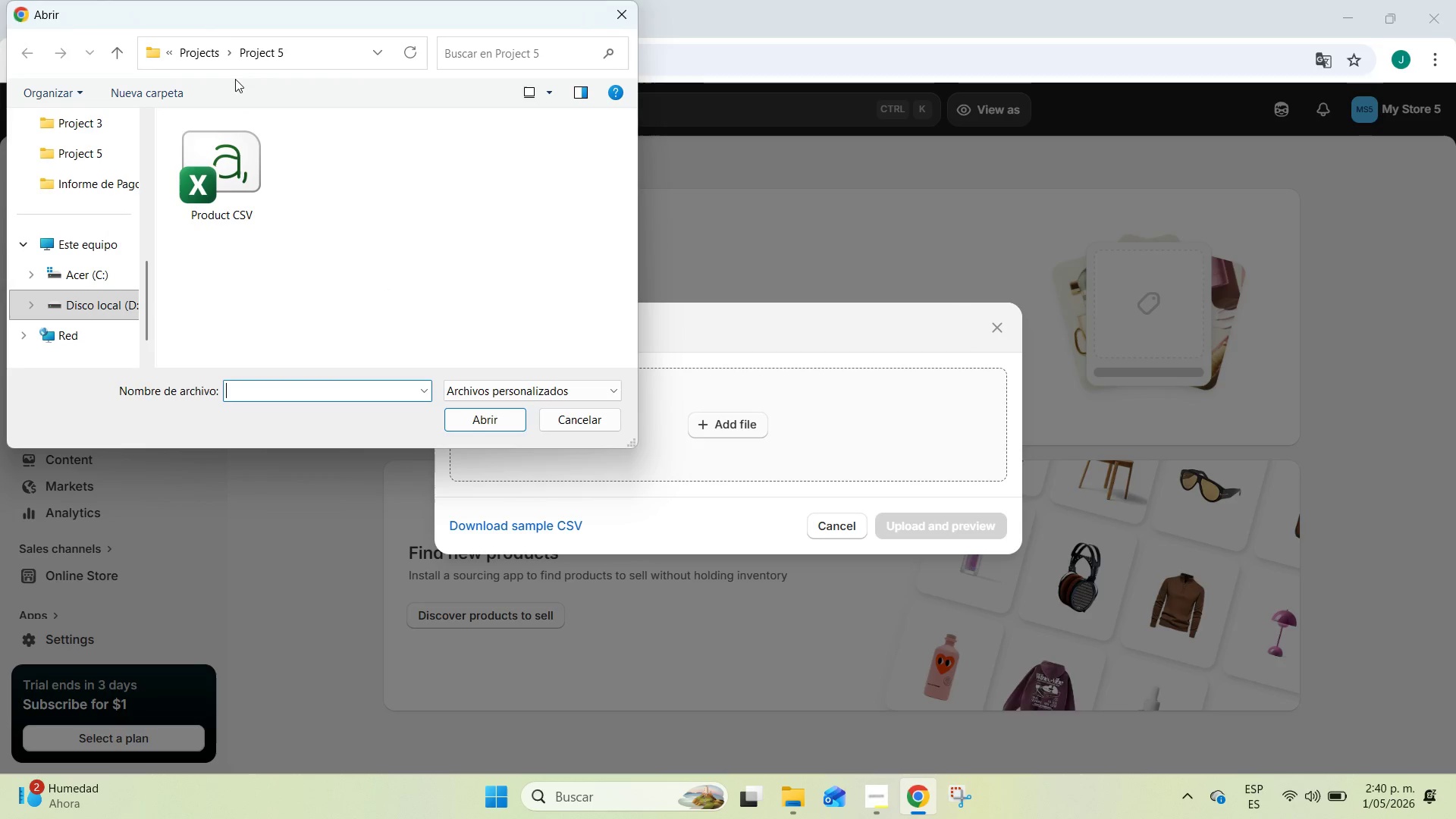 
left_click([212, 46])
 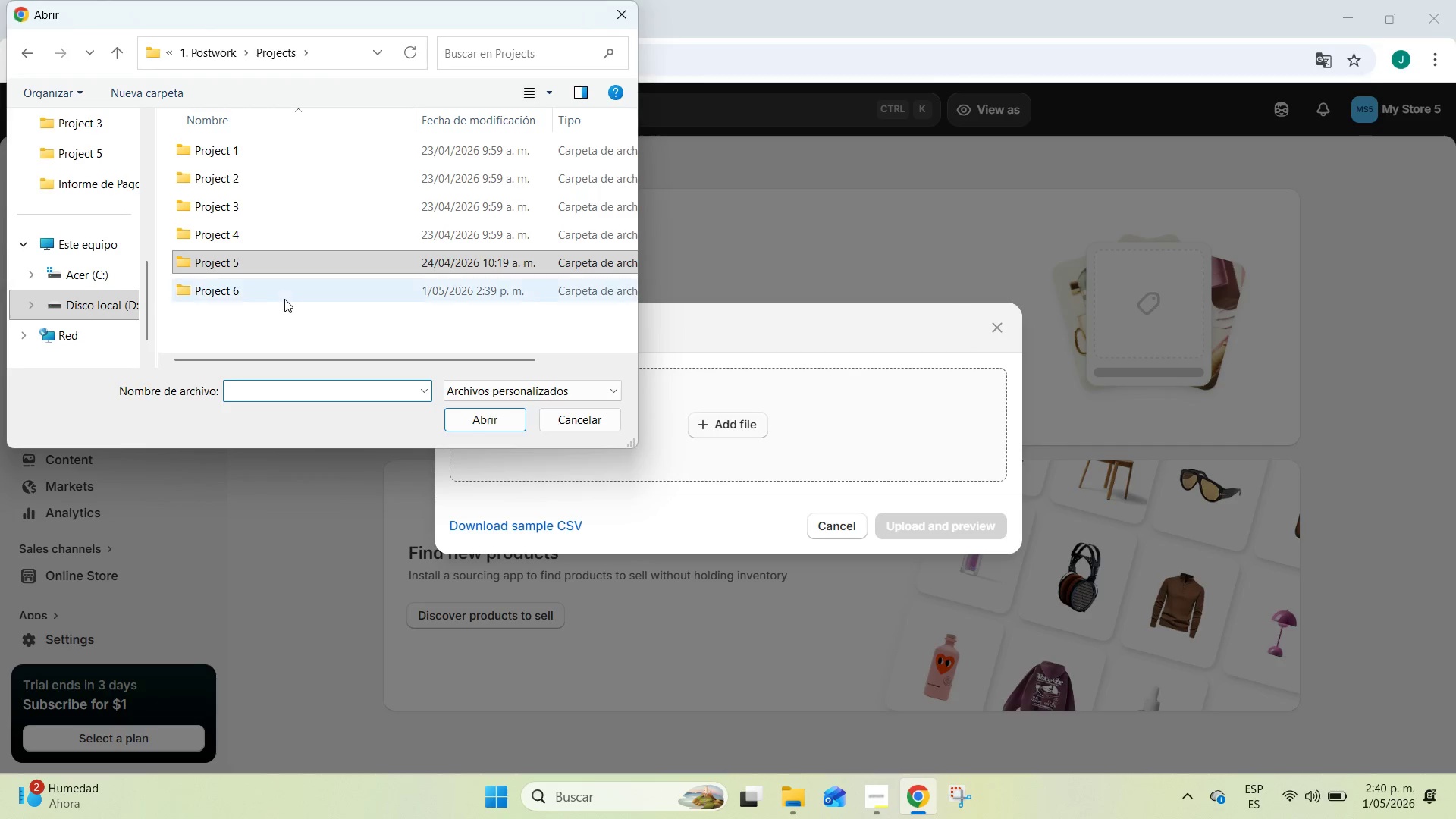 
double_click([287, 291])
 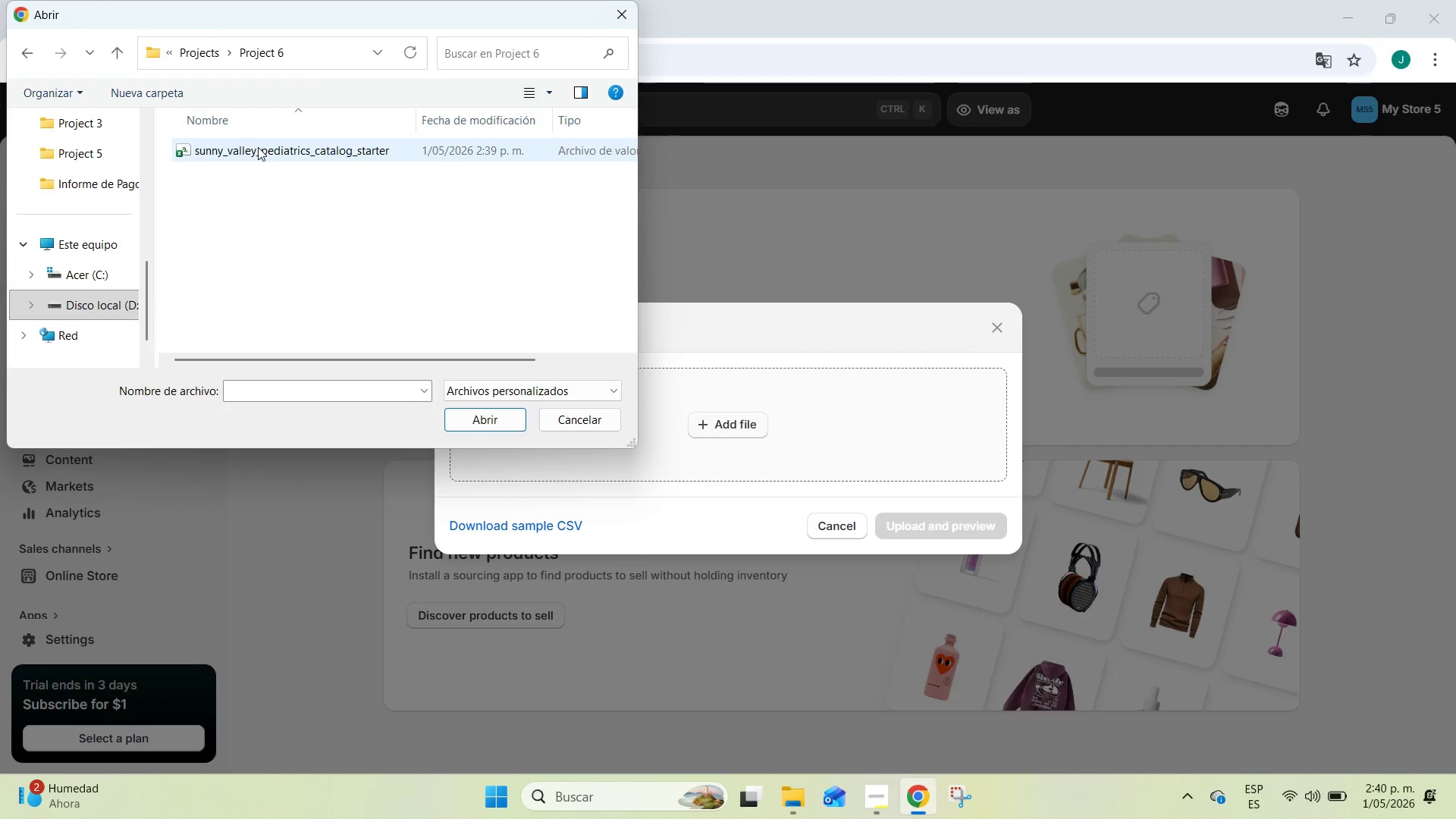 
left_click([258, 147])
 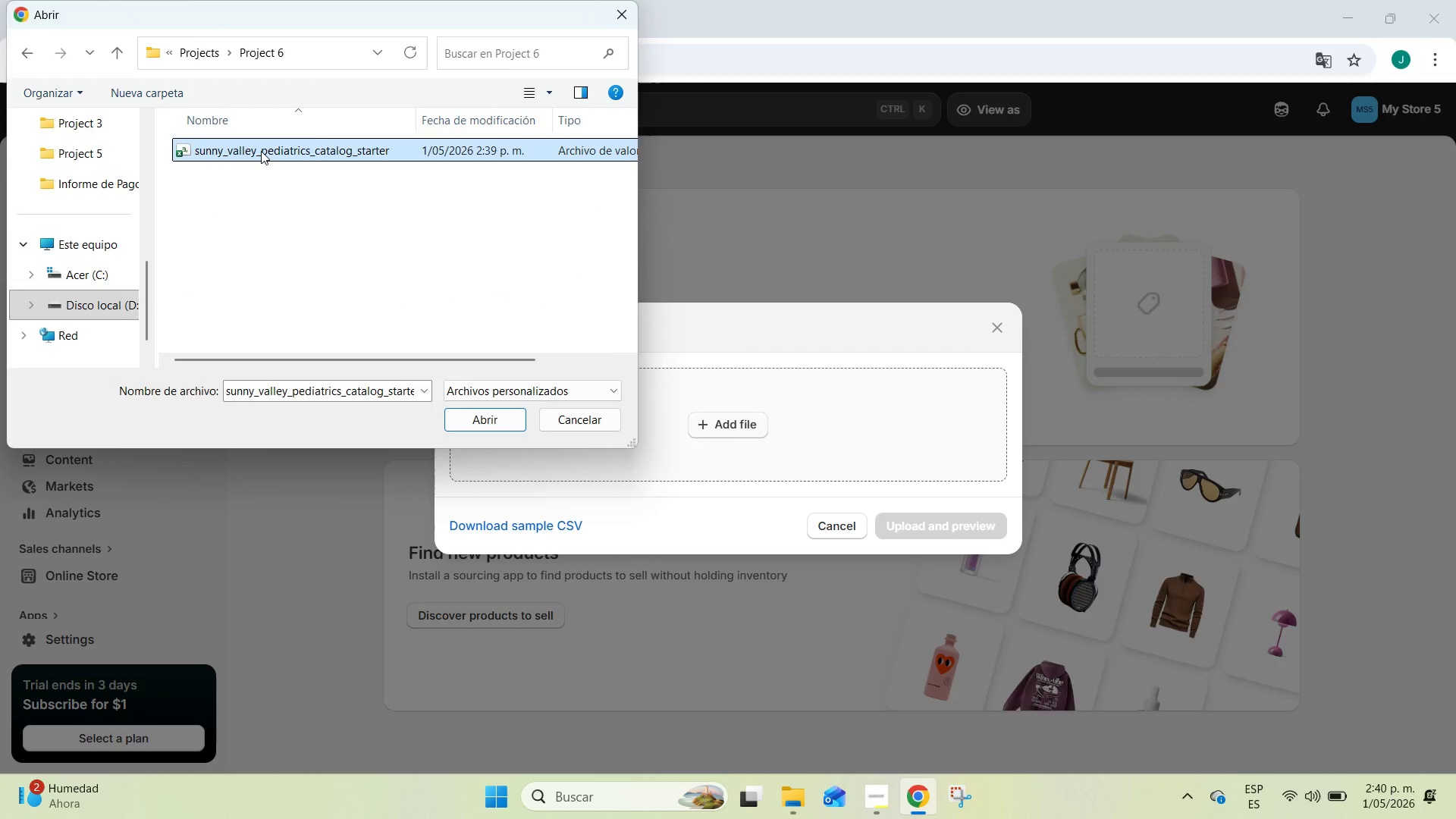 
key(Enter)
 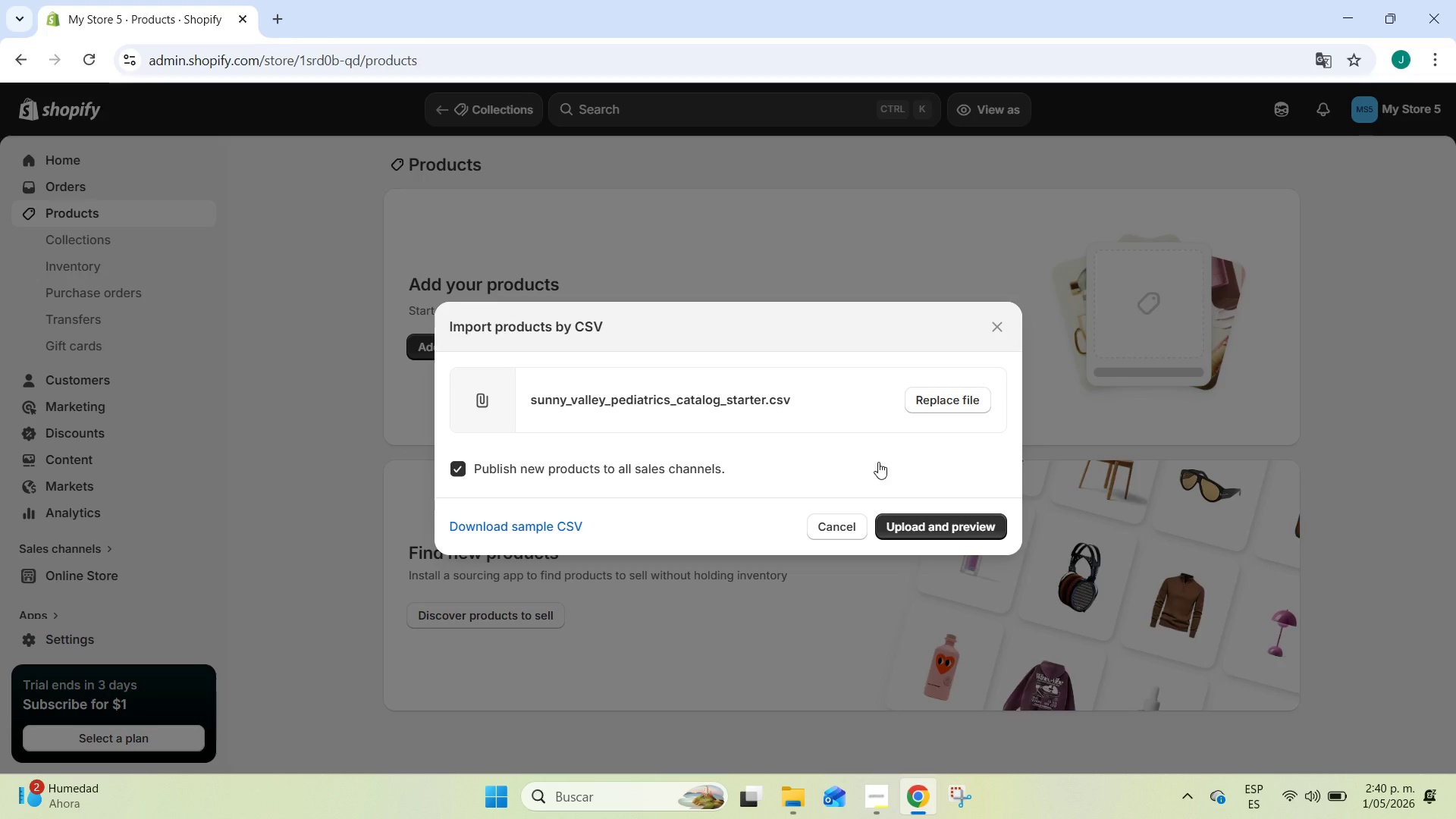 
wait(11.36)
 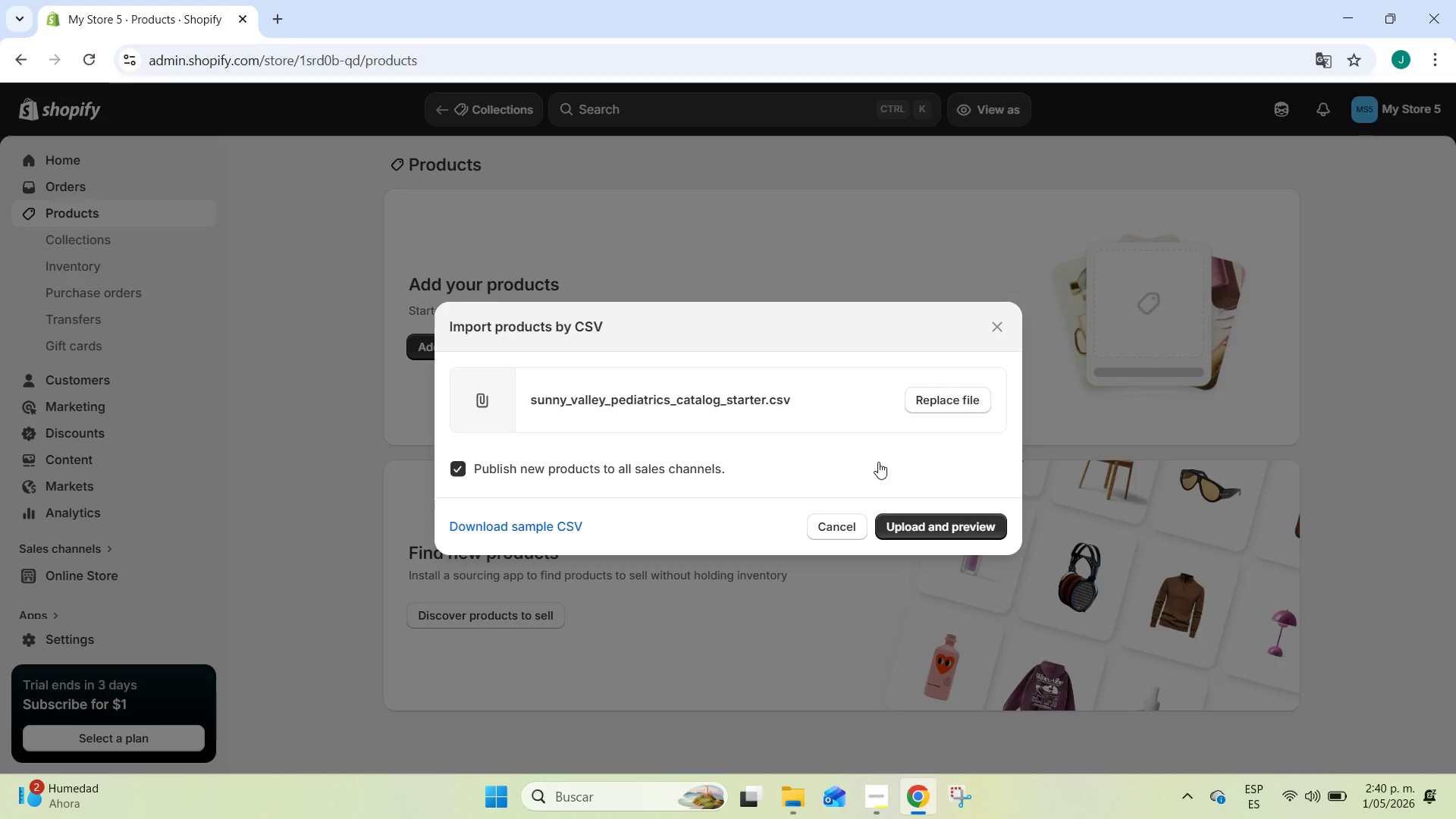 
left_click([937, 525])
 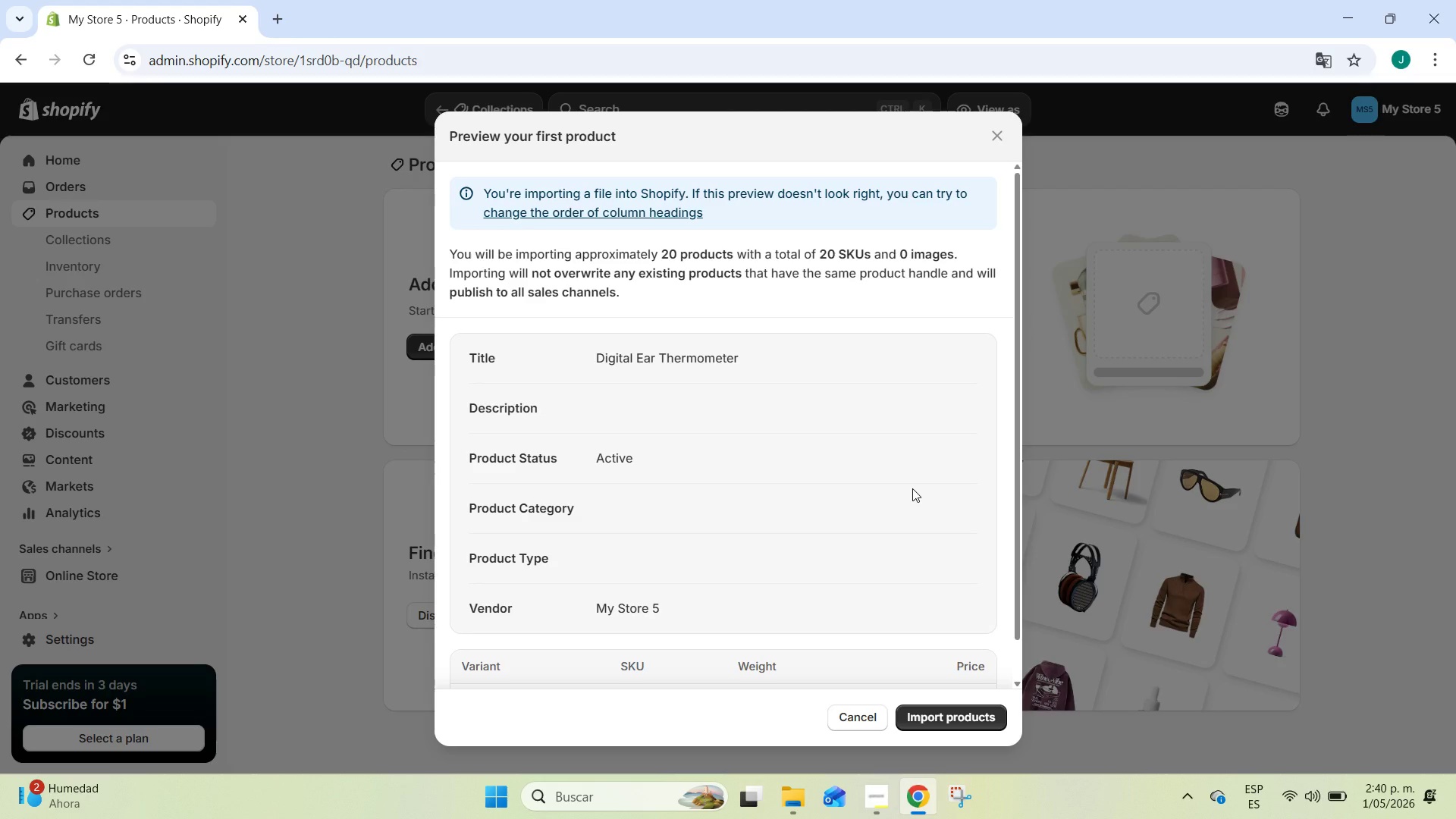 
scroll: coordinate [902, 484], scroll_direction: down, amount: 9.0
 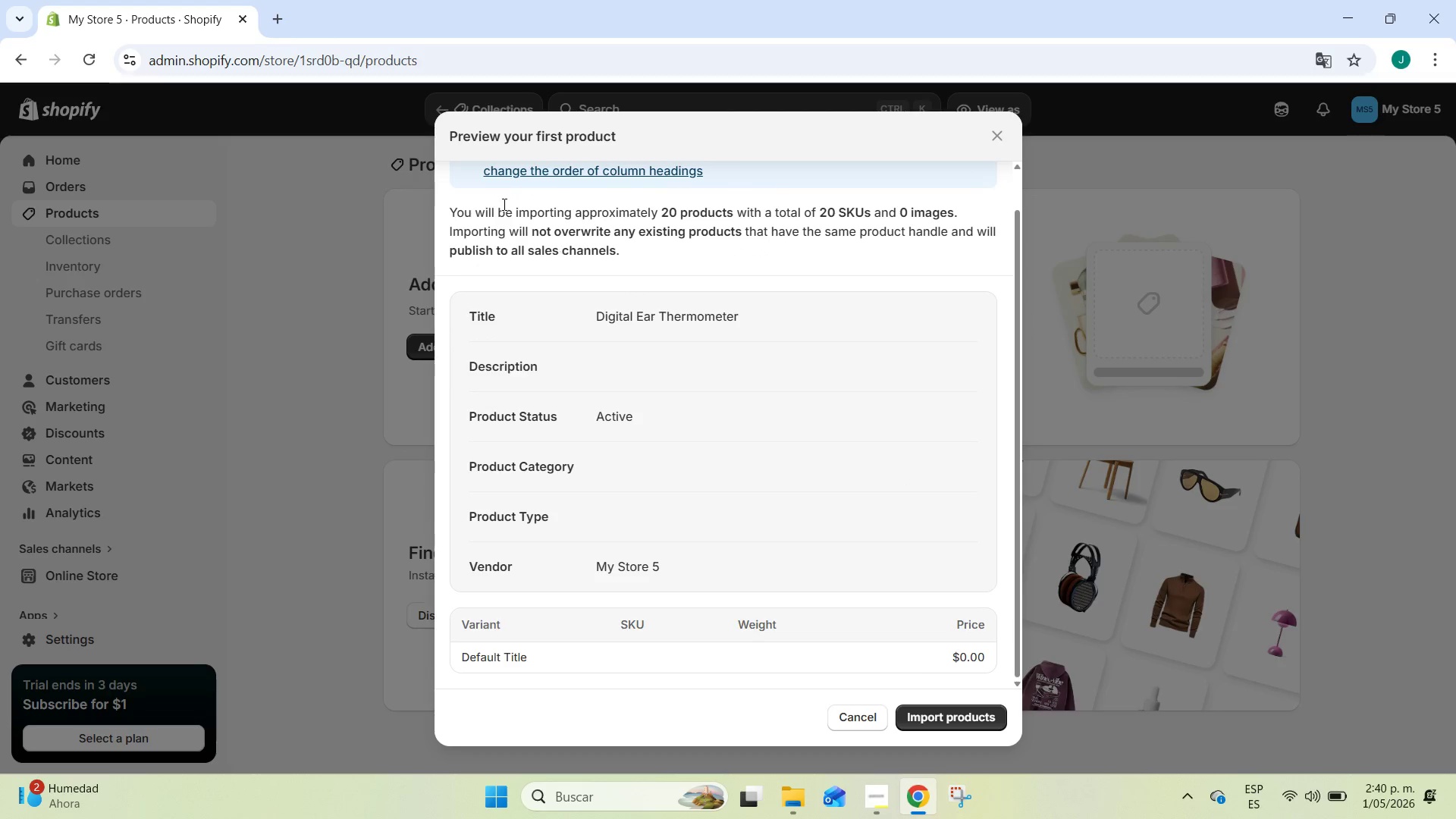 
scroll: coordinate [554, 221], scroll_direction: up, amount: 1.0
 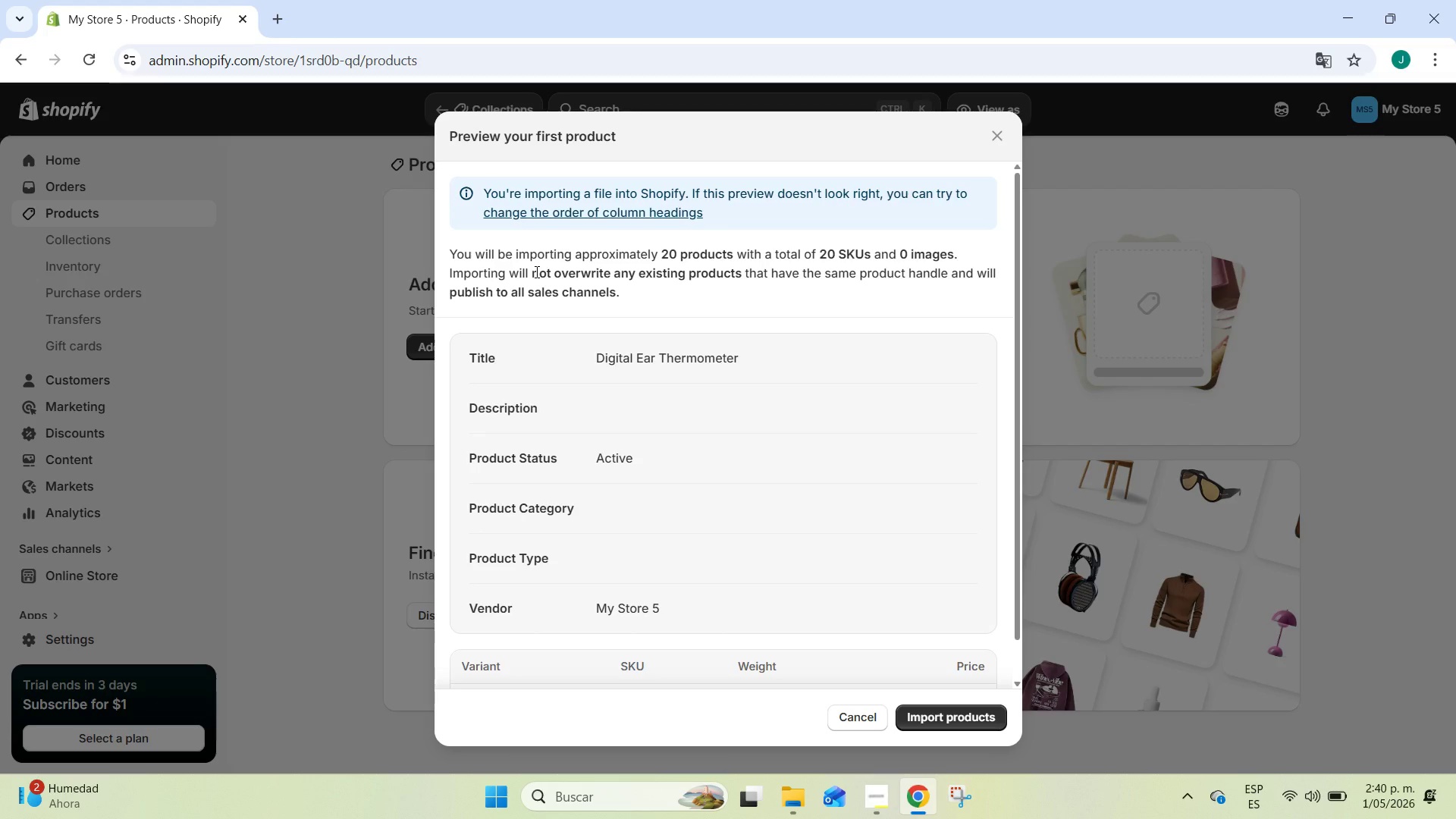 
wait(10.47)
 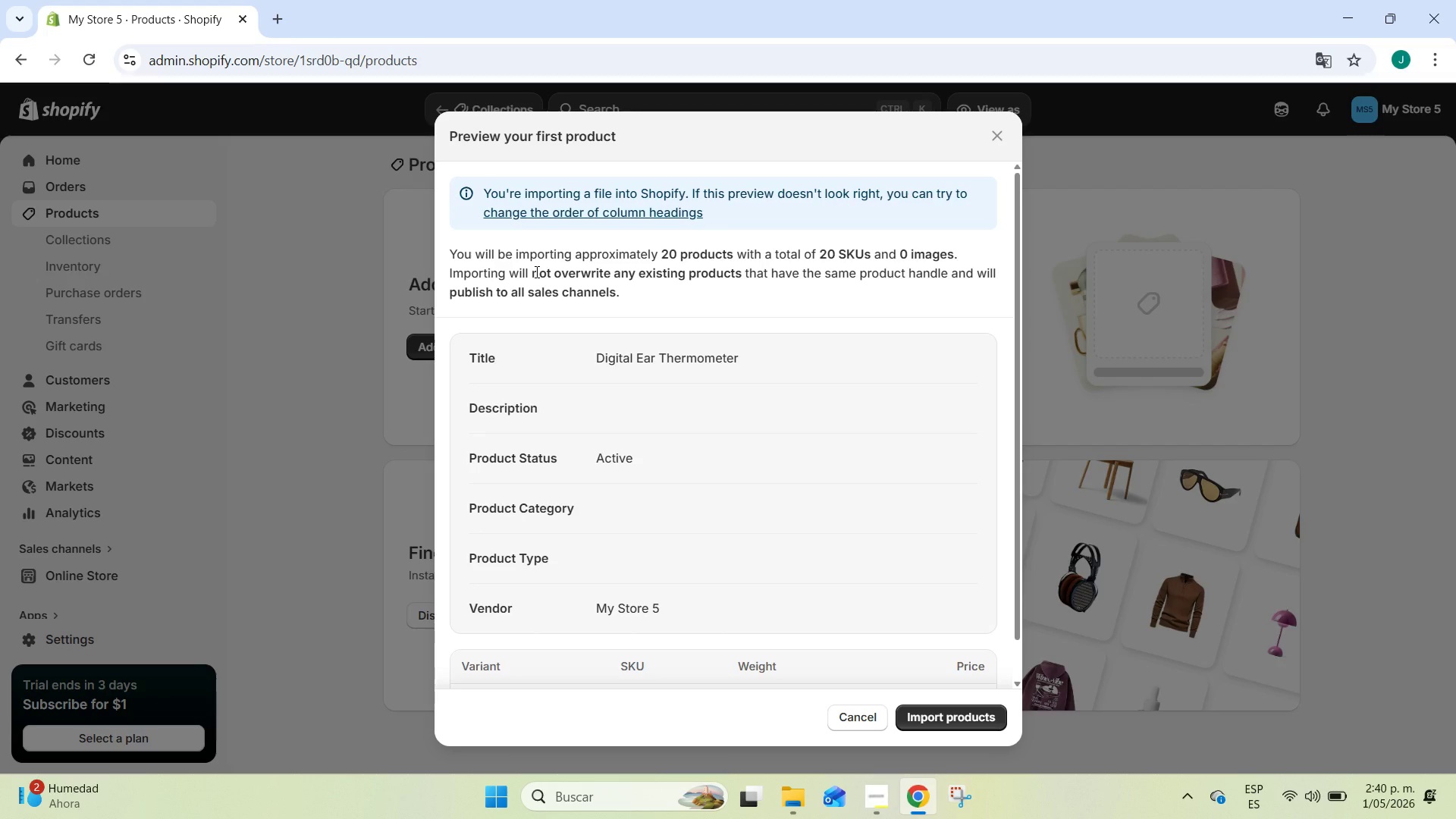 
left_click([941, 717])
 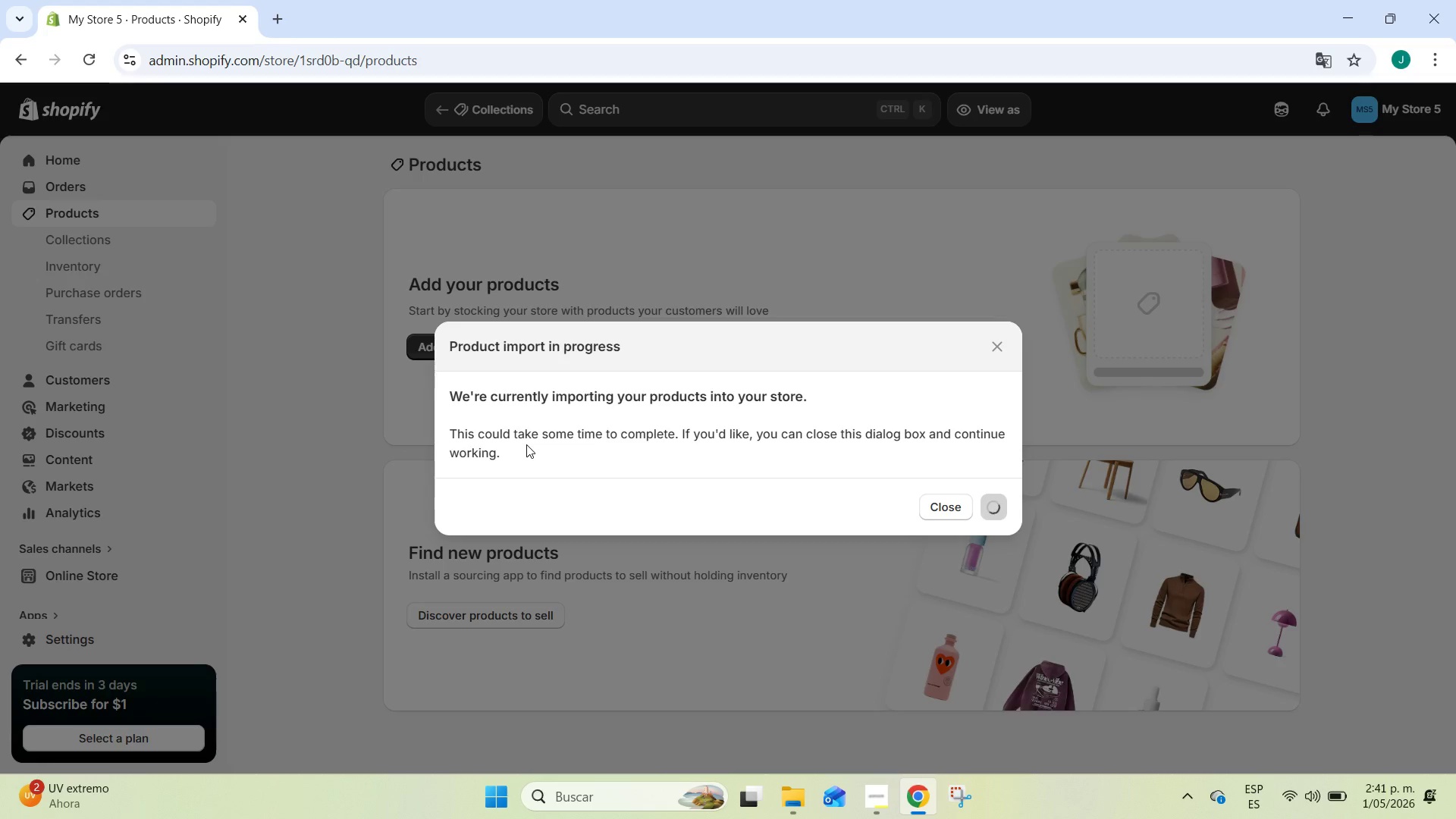 
wait(16.51)
 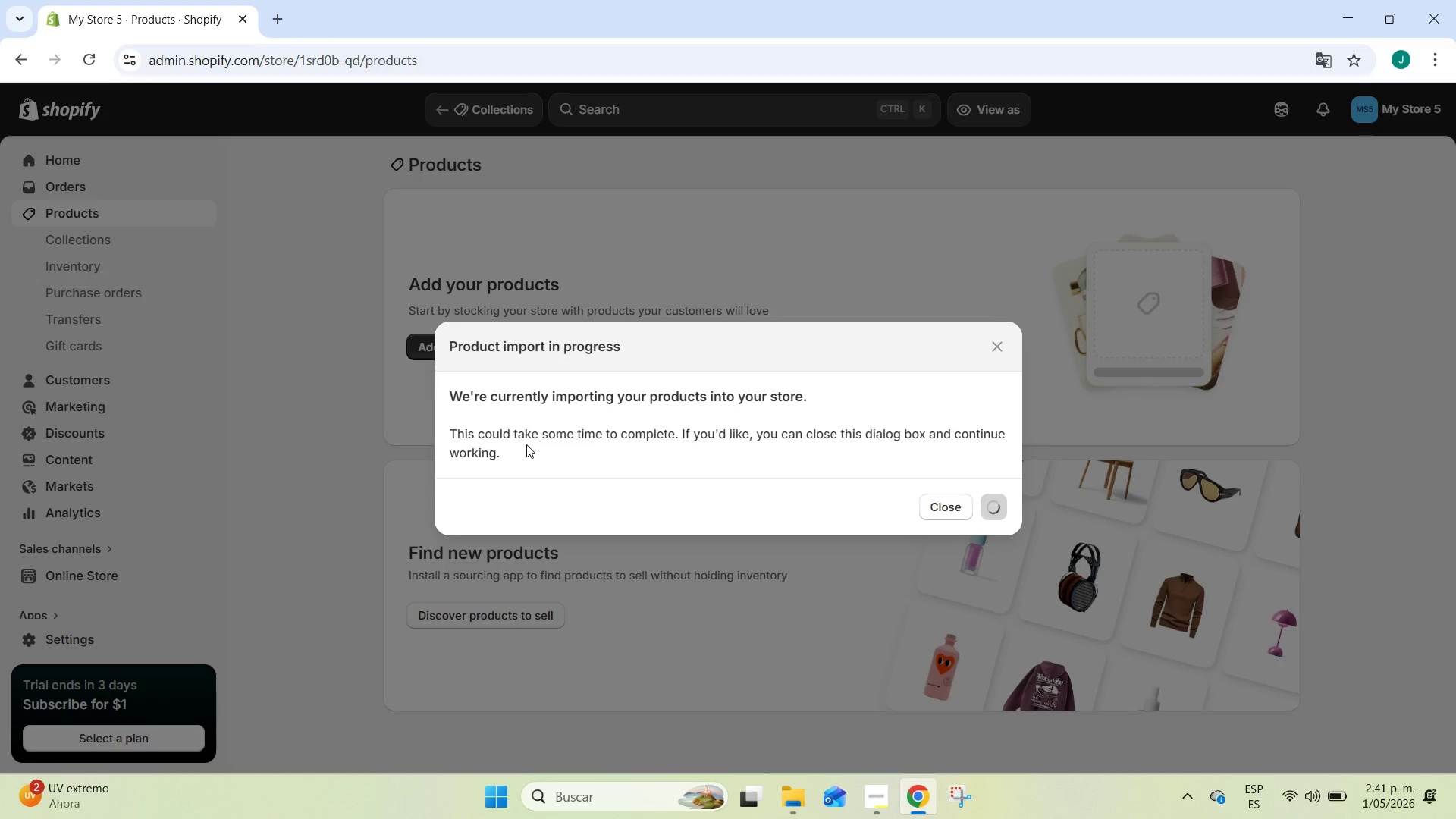 
left_click([893, 800])